 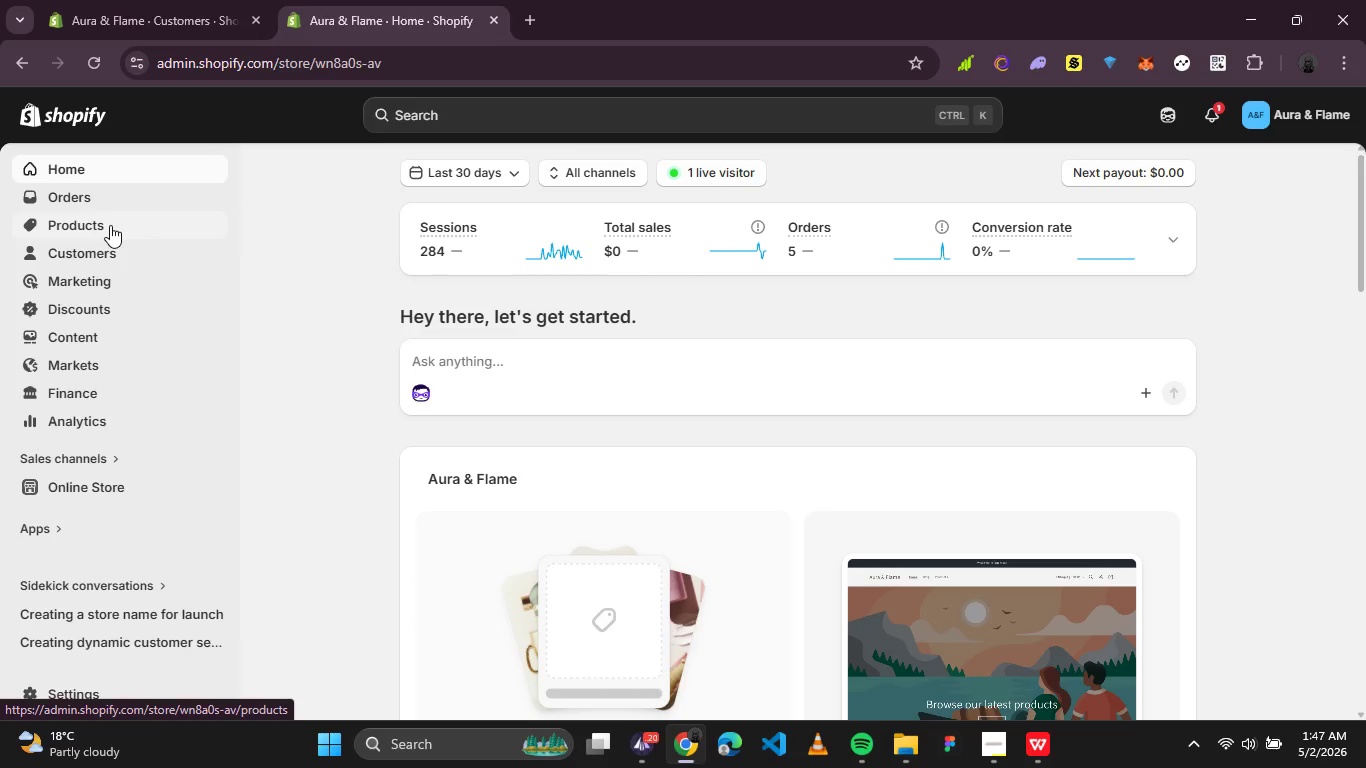 
left_click([110, 225])
 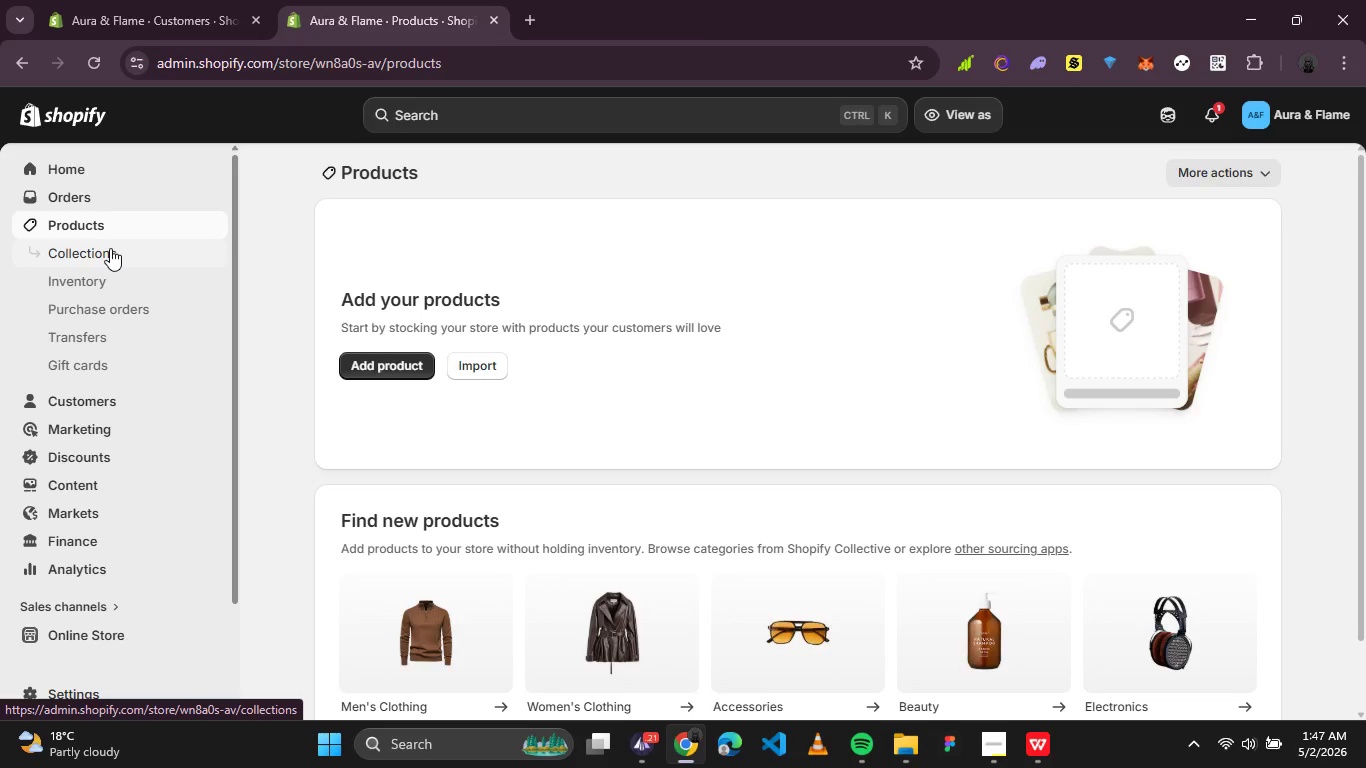 
wait(37.53)
 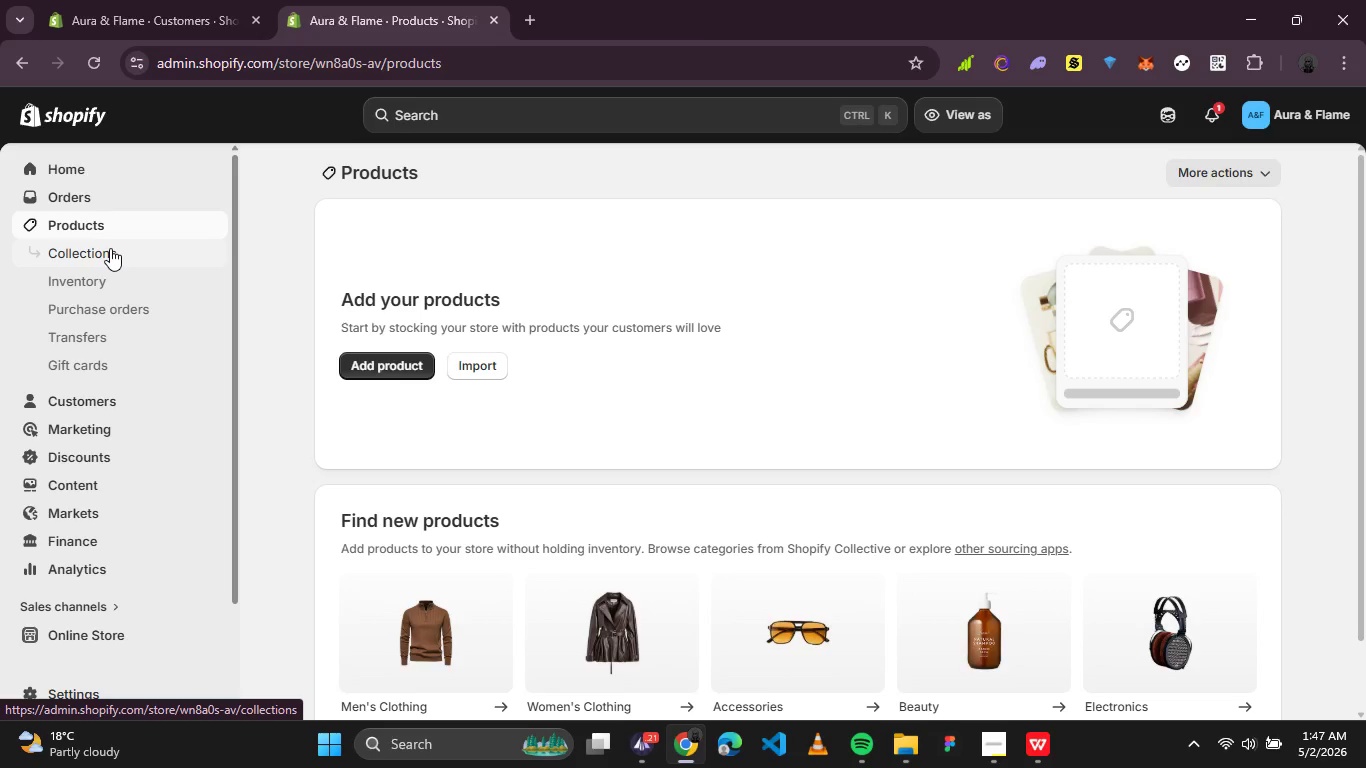 
scroll: coordinate [66, 522], scroll_direction: down, amount: 2.0
 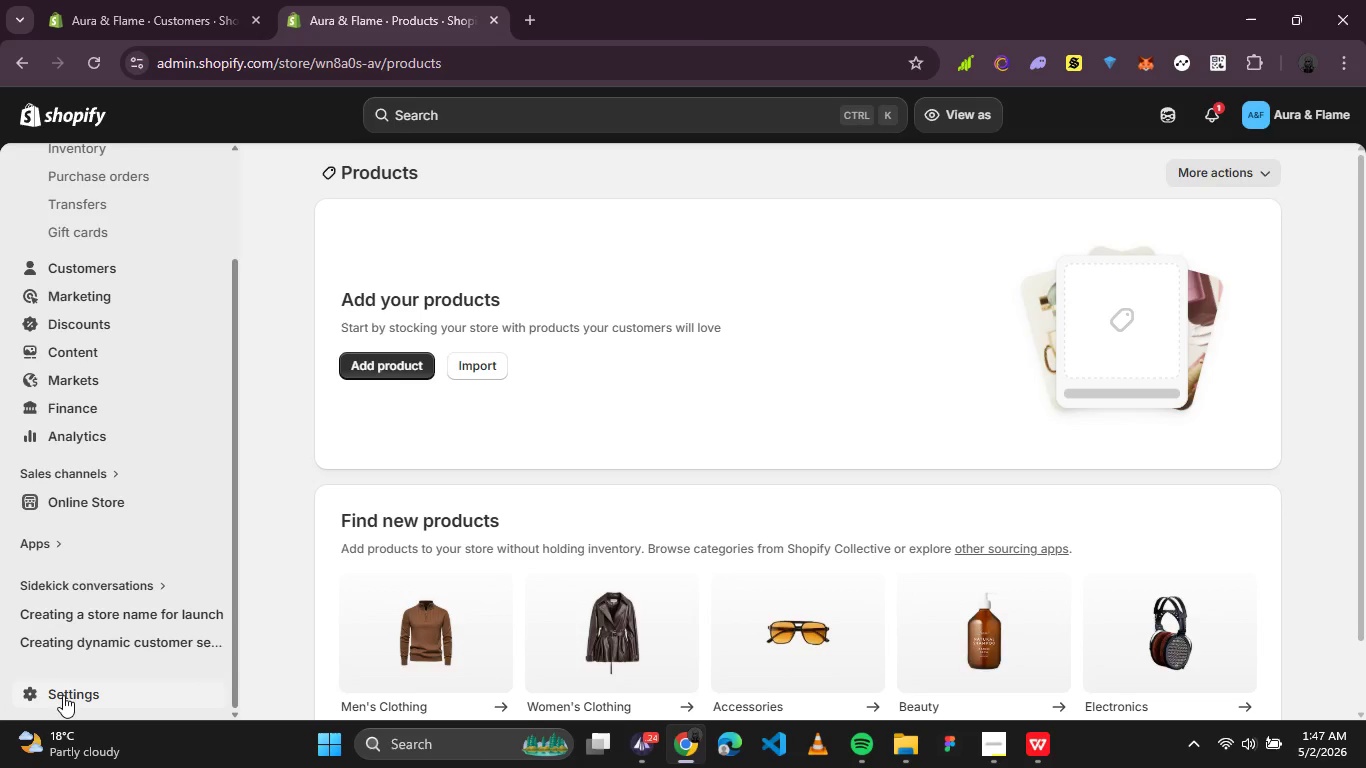 
left_click([62, 697])
 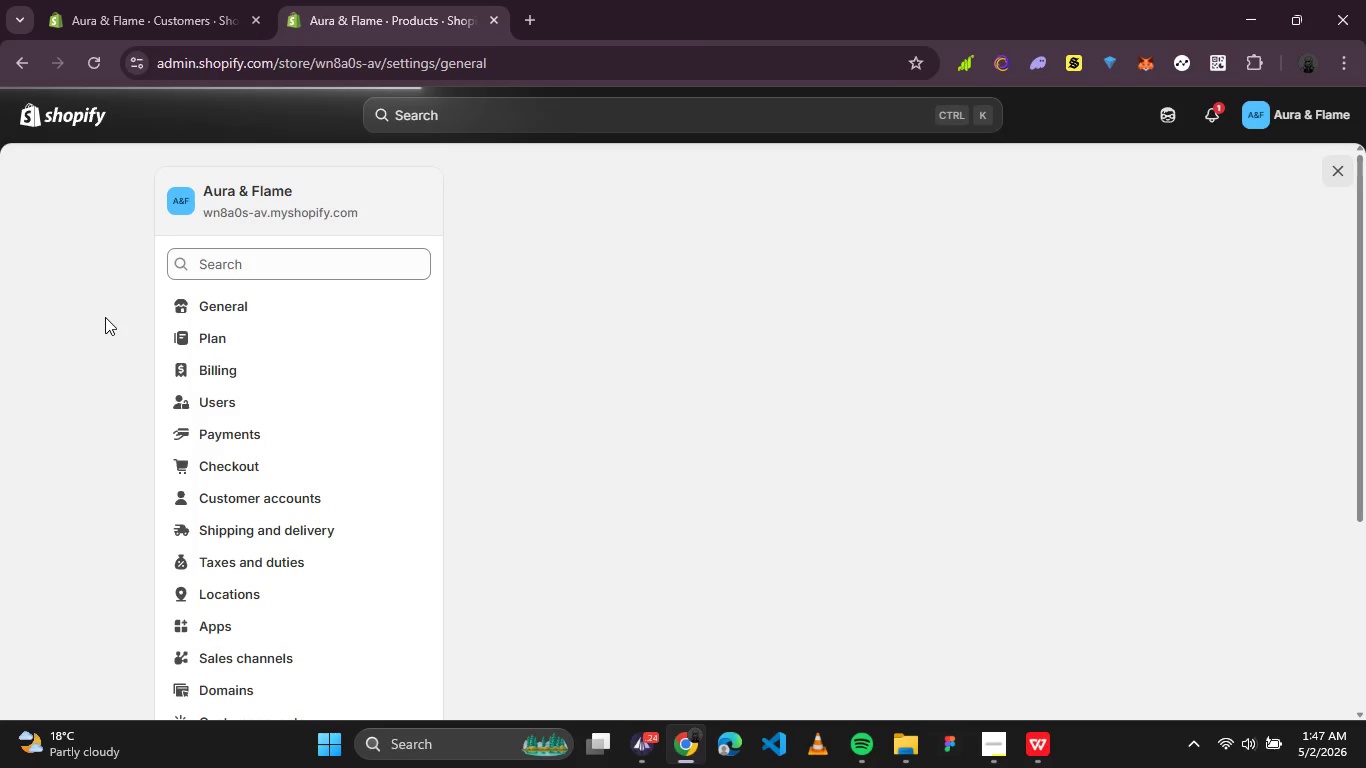 
scroll: coordinate [260, 359], scroll_direction: down, amount: 8.0
 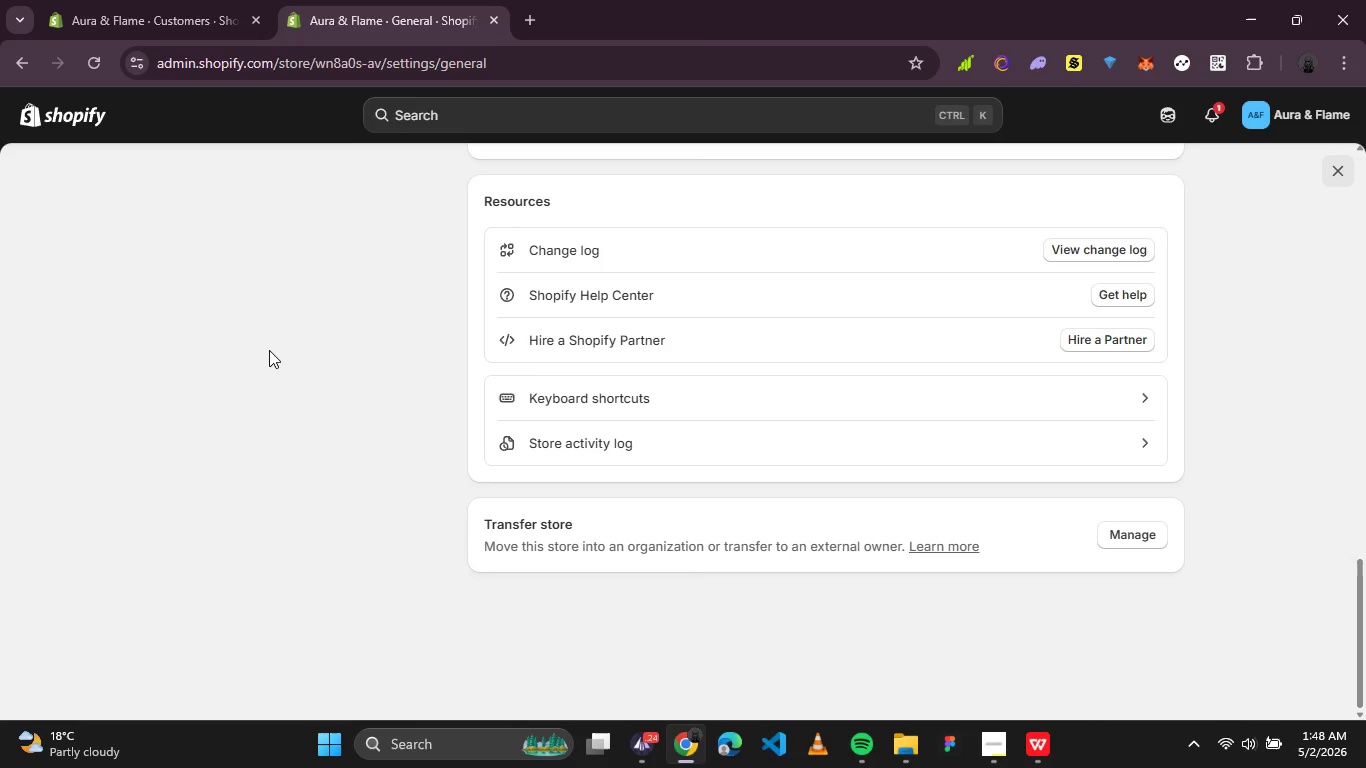 
wait(17.39)
 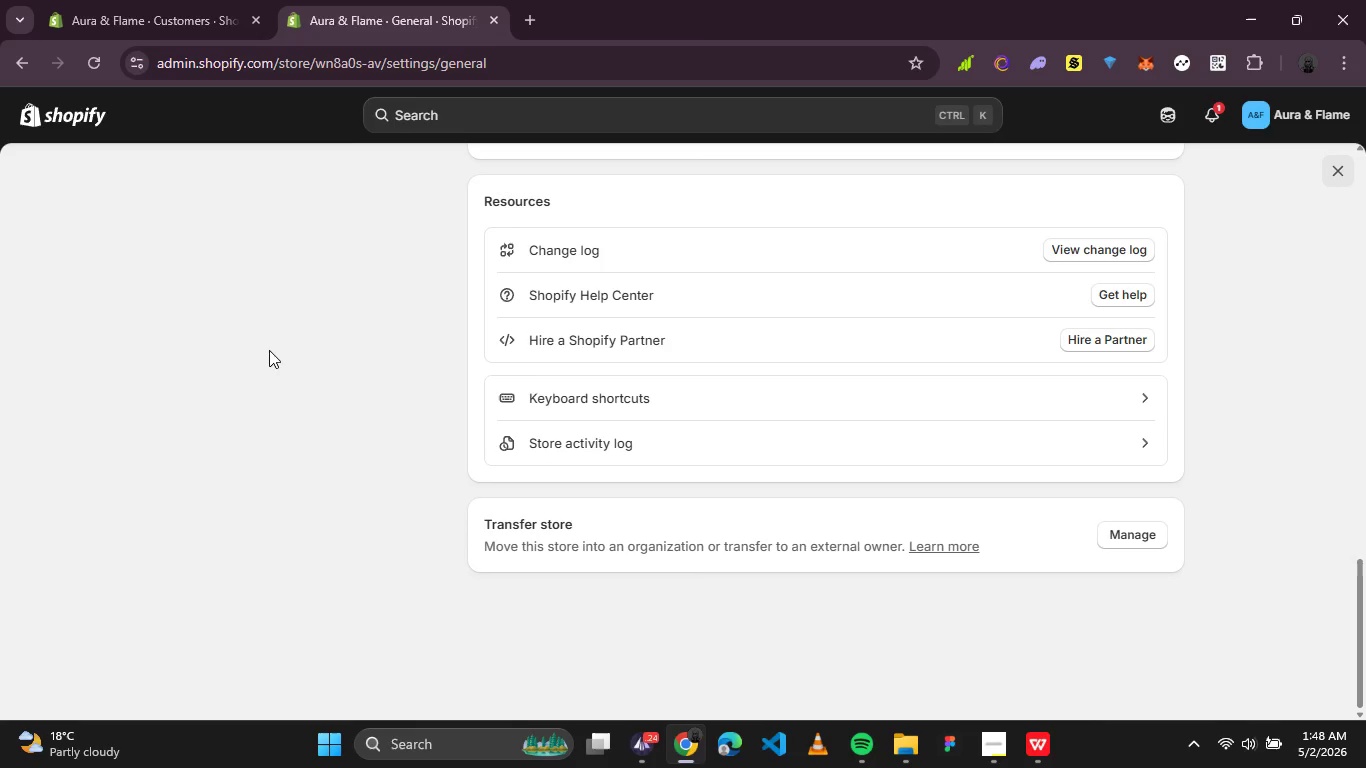 
scroll: coordinate [807, 470], scroll_direction: up, amount: 8.0
 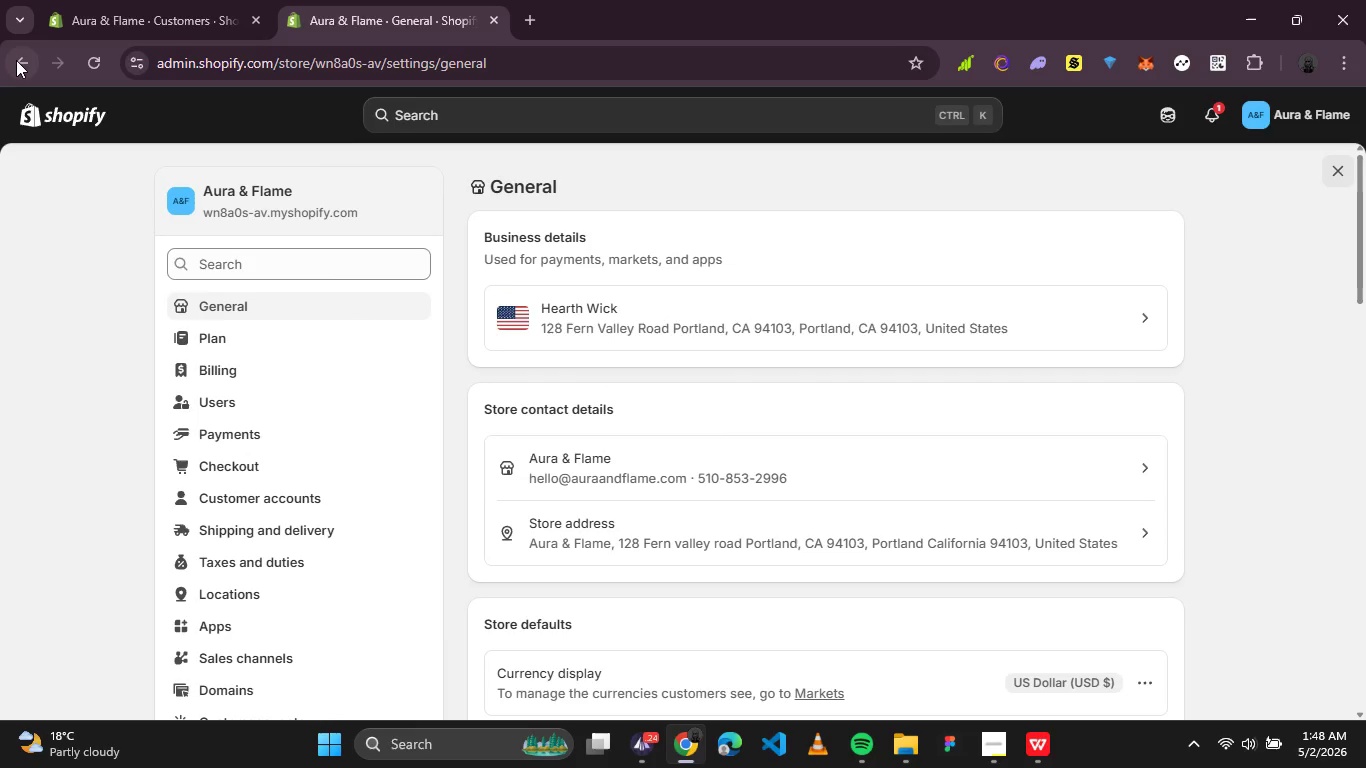 
left_click([16, 59])
 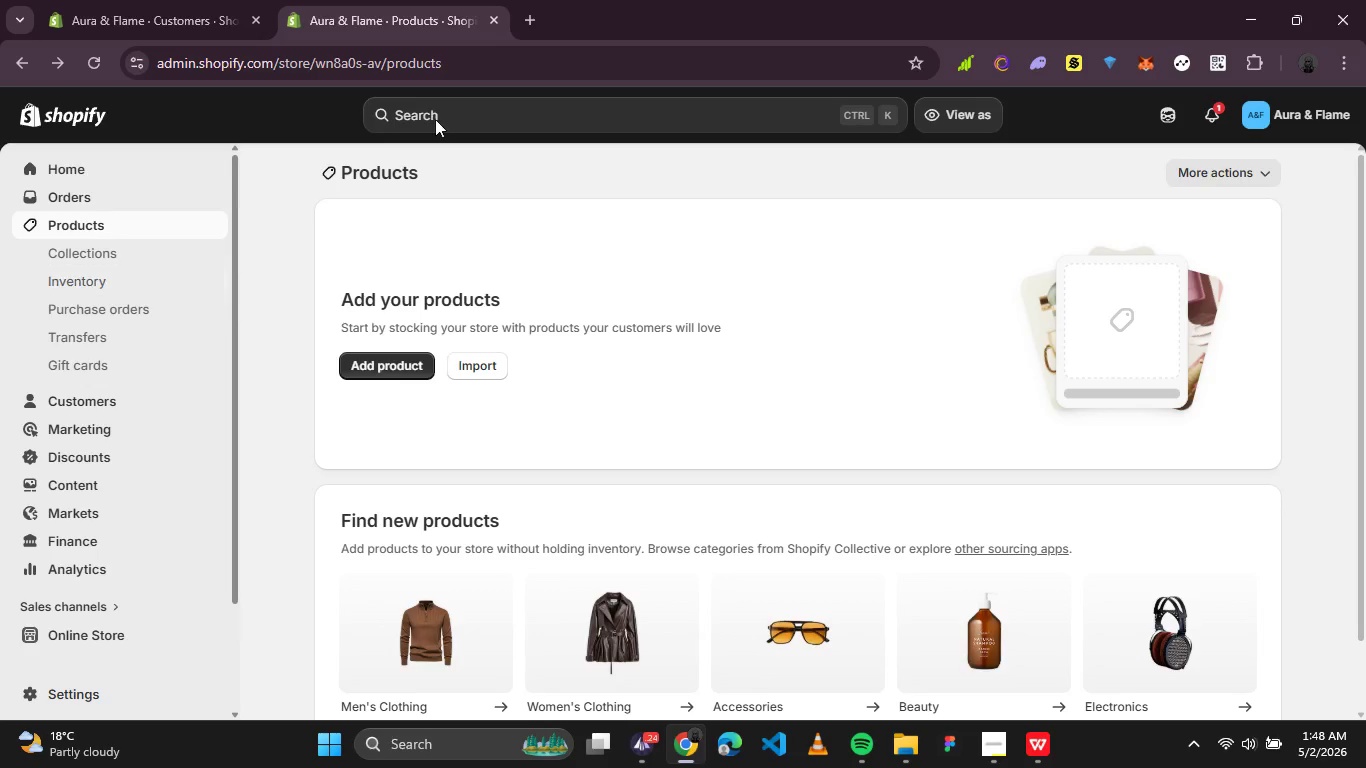 
wait(12.0)
 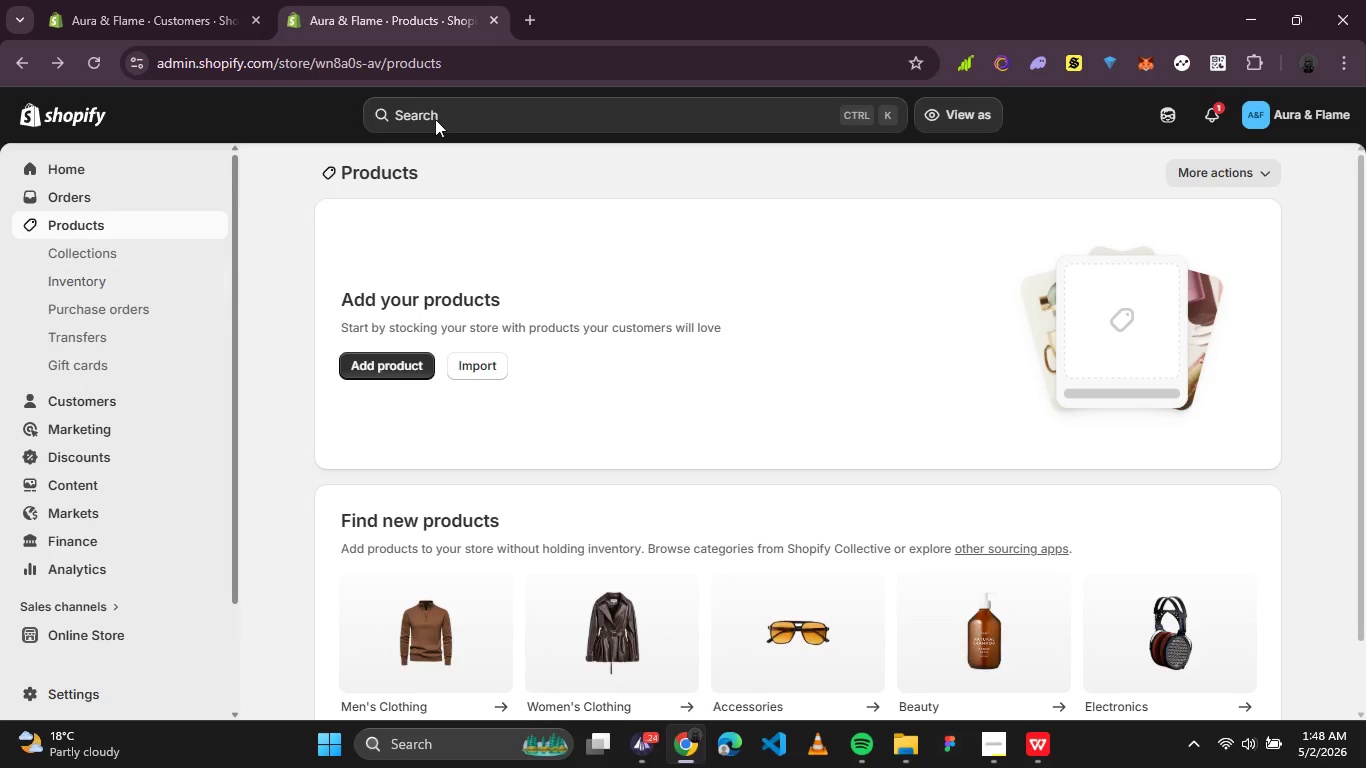 
left_click([68, 693])
 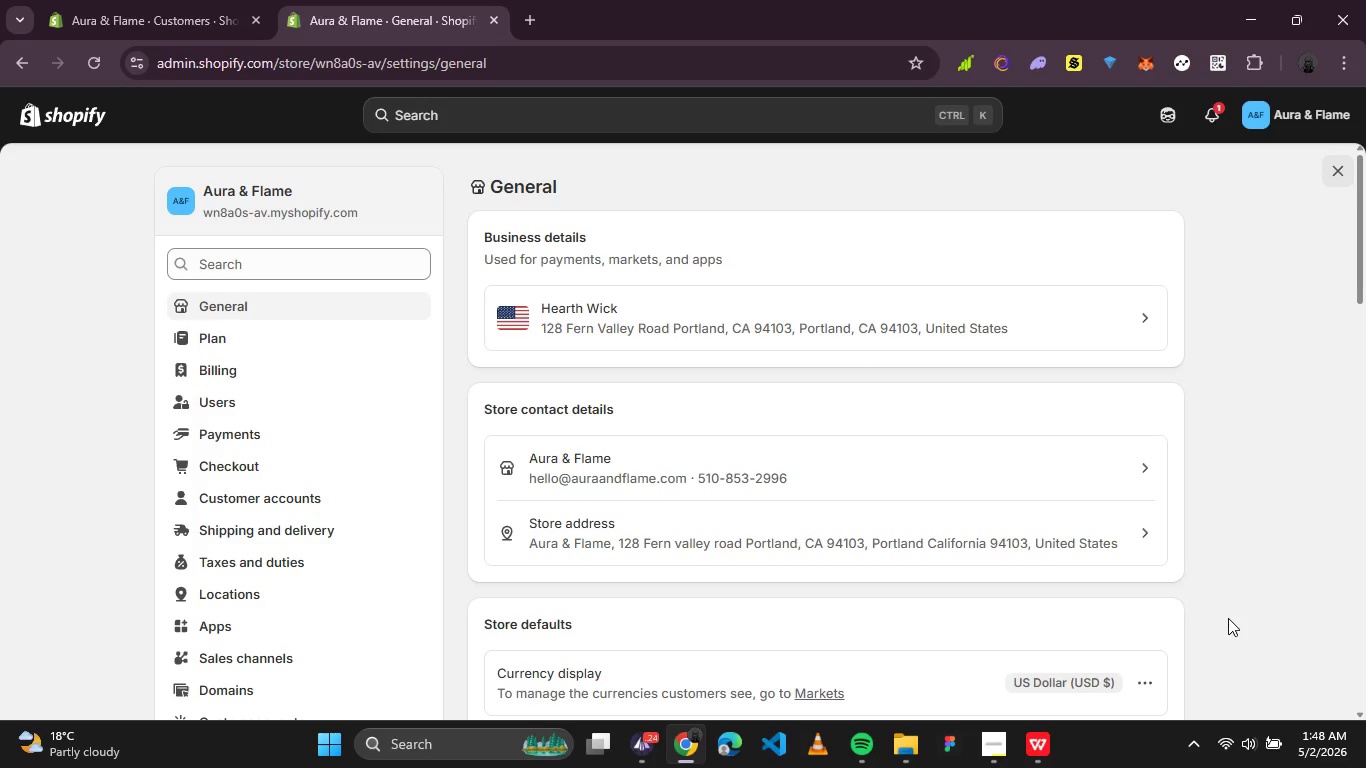 
wait(31.02)
 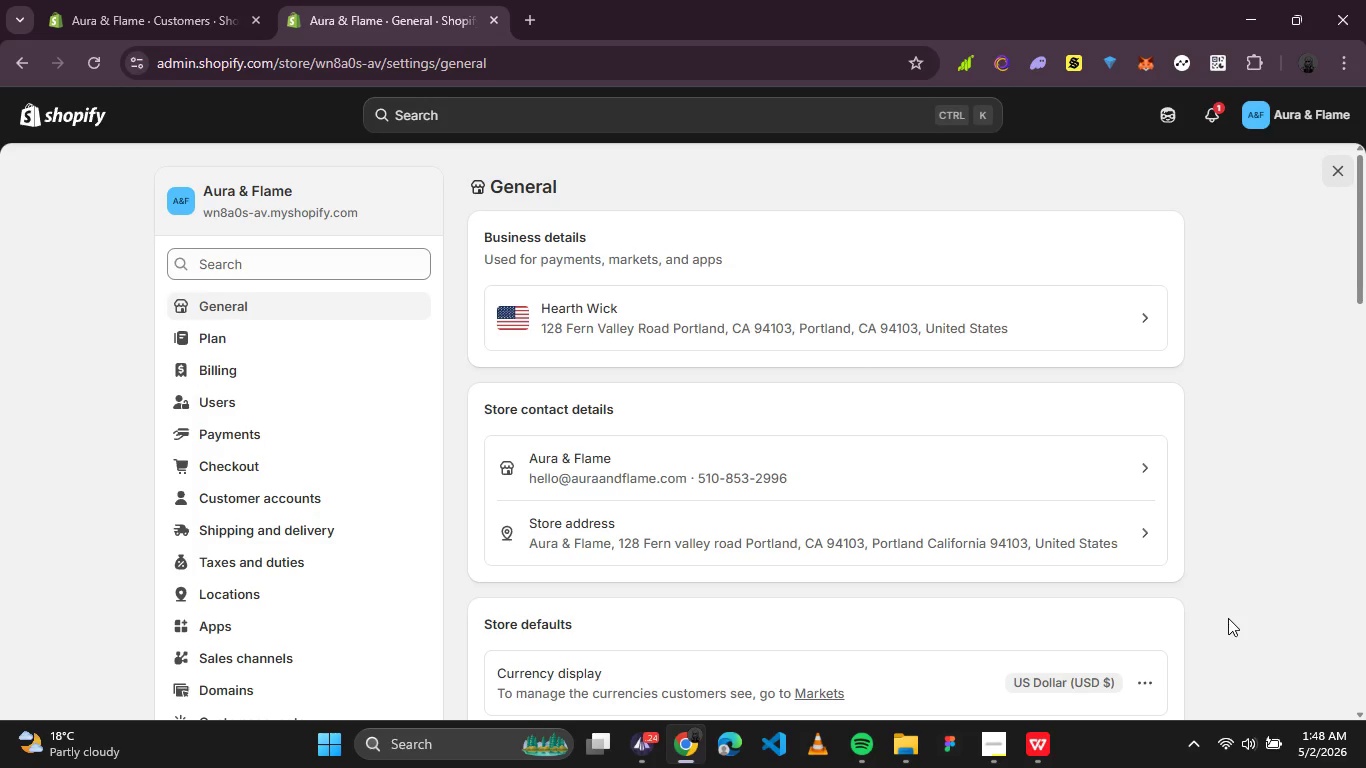 
scroll: coordinate [1201, 635], scroll_direction: down, amount: 2.0
 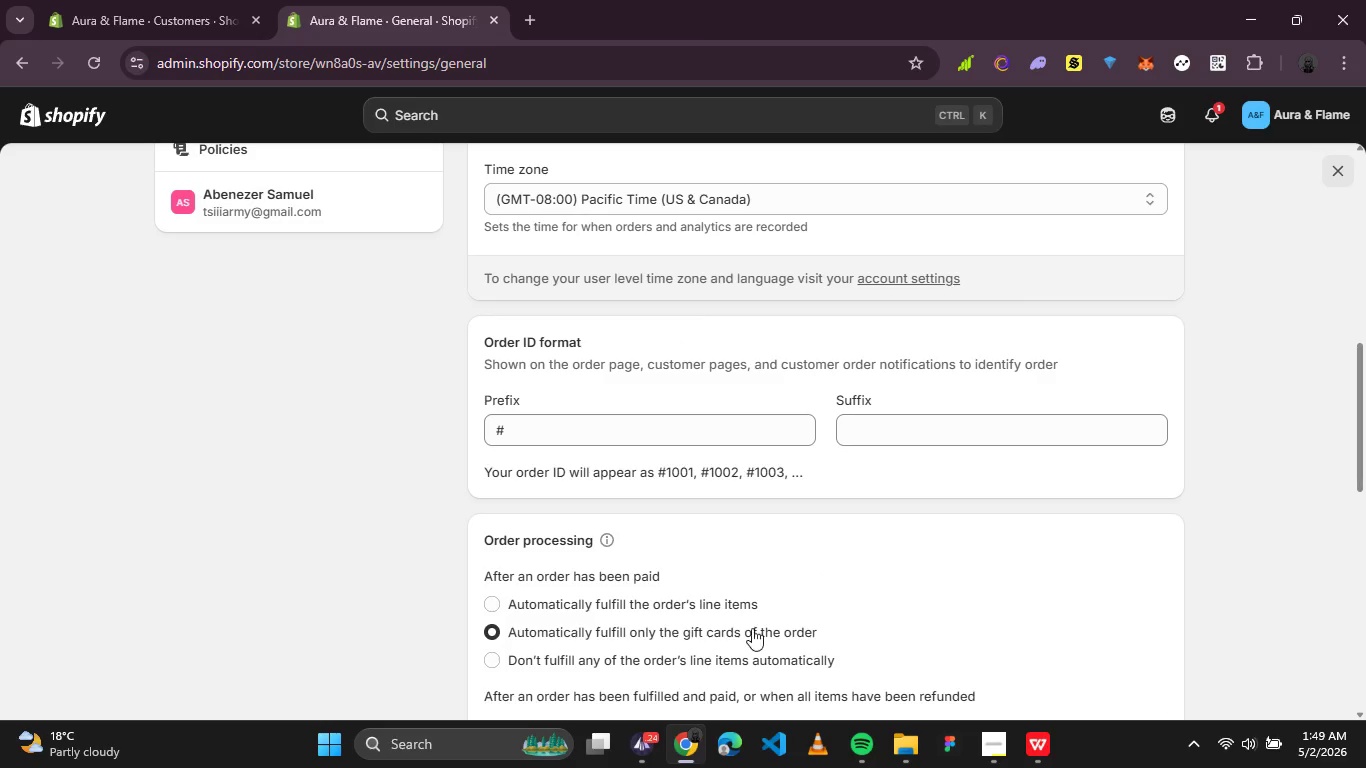 
scroll: coordinate [532, 521], scroll_direction: up, amount: 3.0
 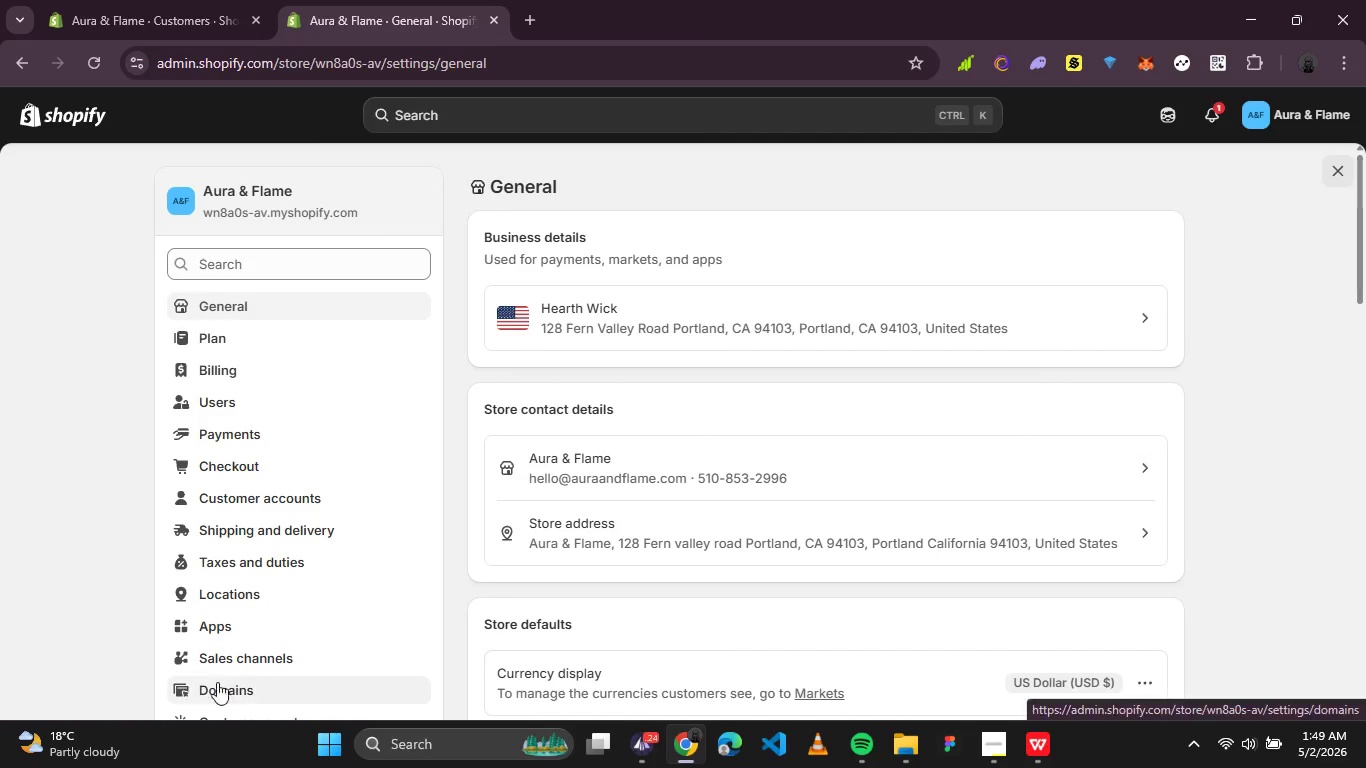 
scroll: coordinate [217, 659], scroll_direction: down, amount: 1.0
 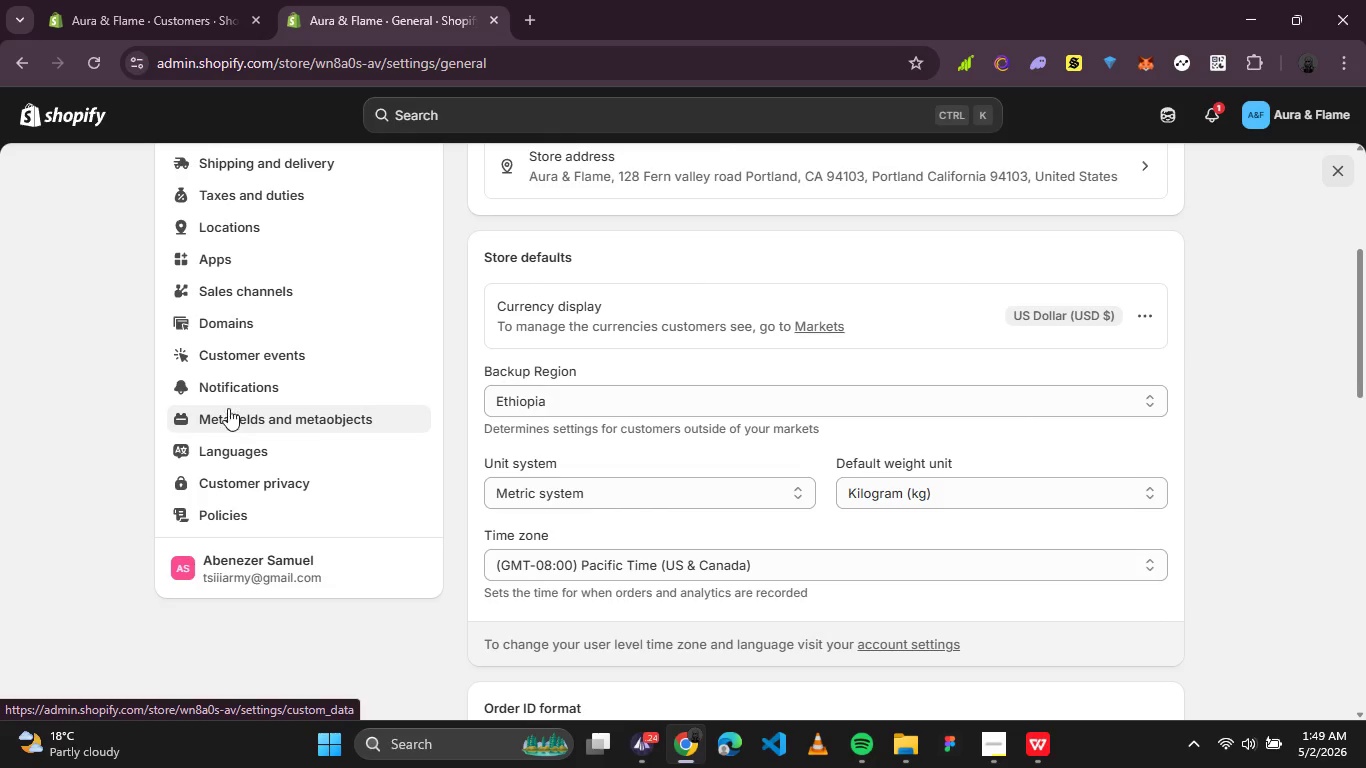 
left_click([228, 397])
 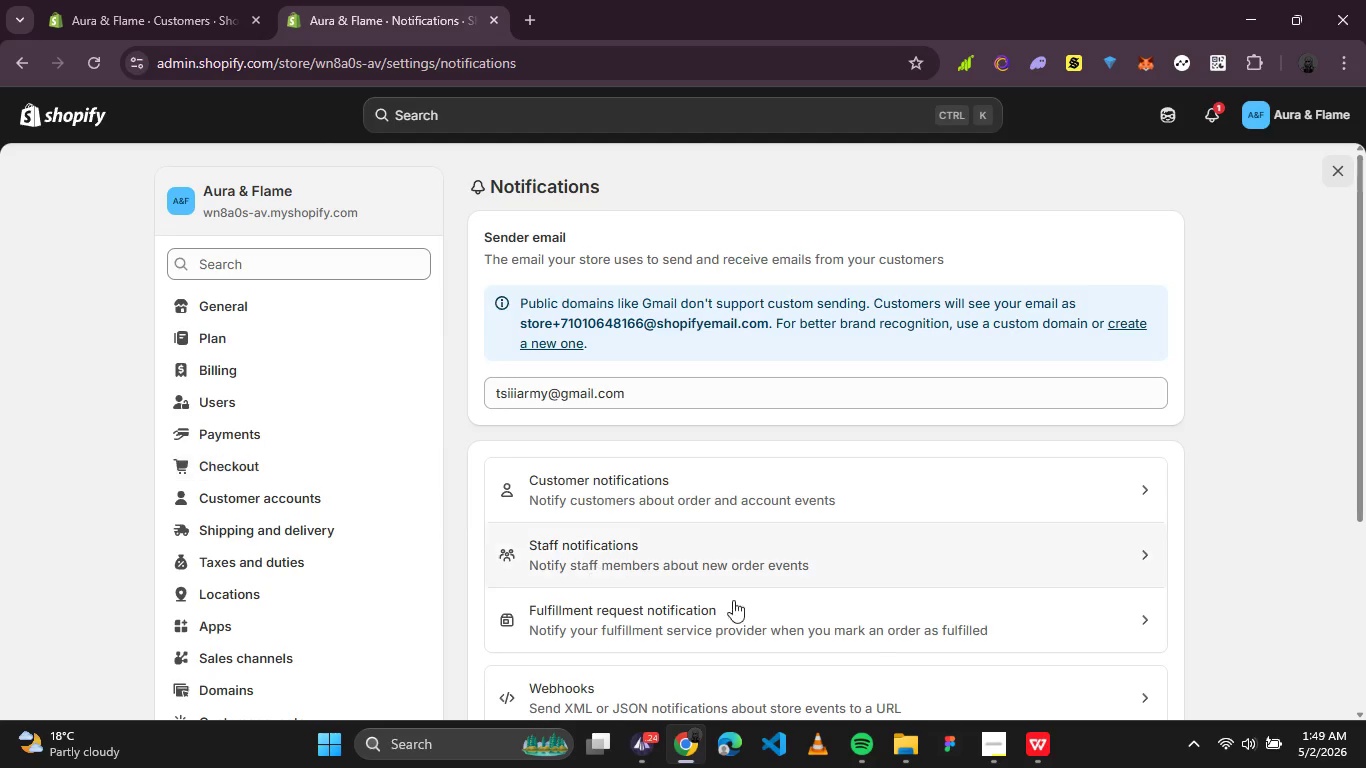 
scroll: coordinate [846, 562], scroll_direction: down, amount: 1.0
 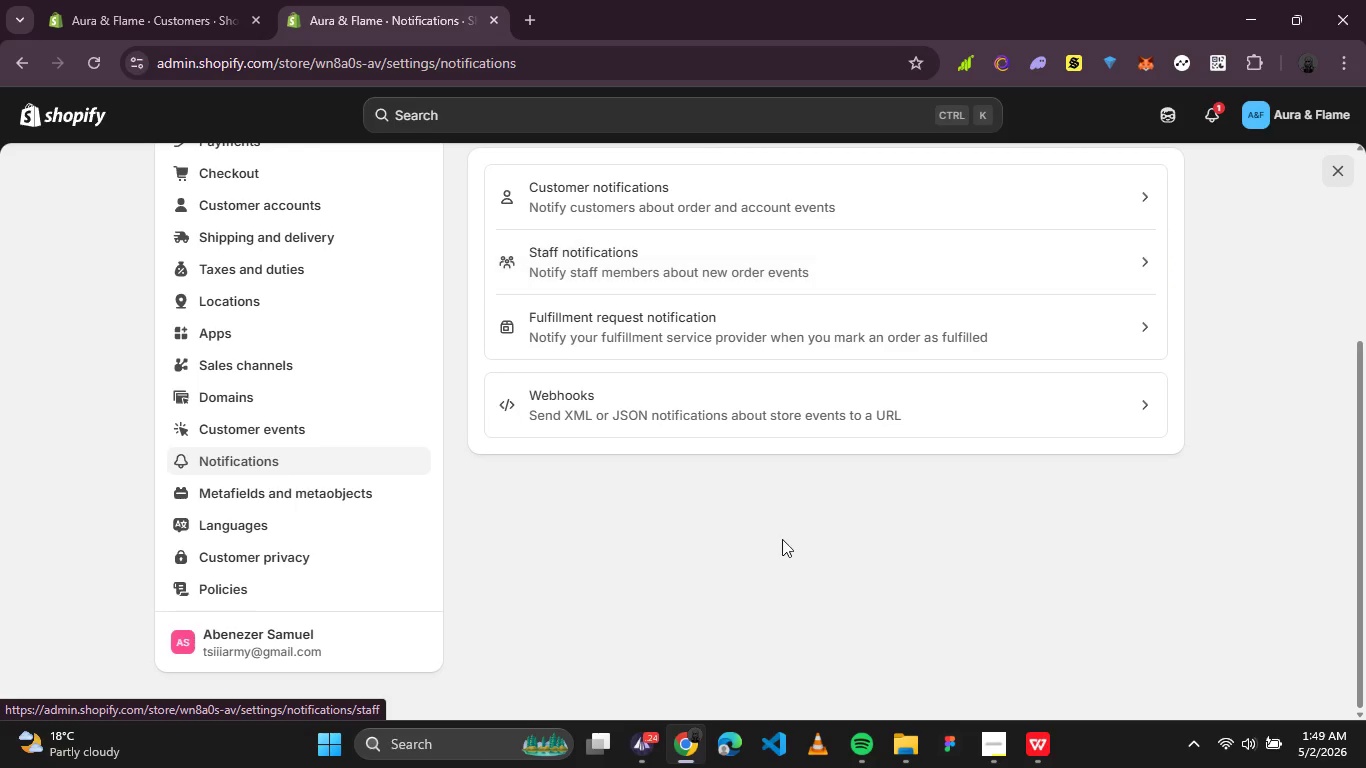 
scroll: coordinate [776, 535], scroll_direction: up, amount: 1.0
 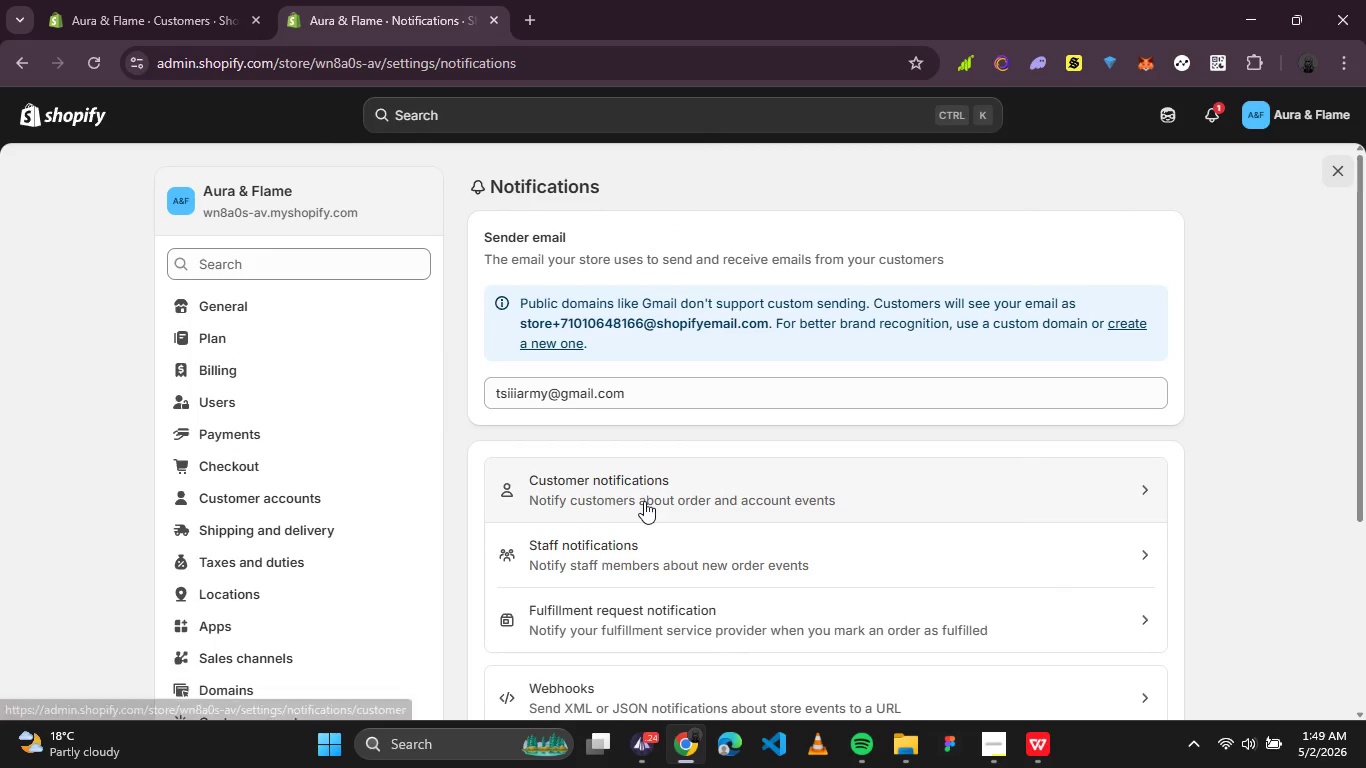 
left_click([685, 494])
 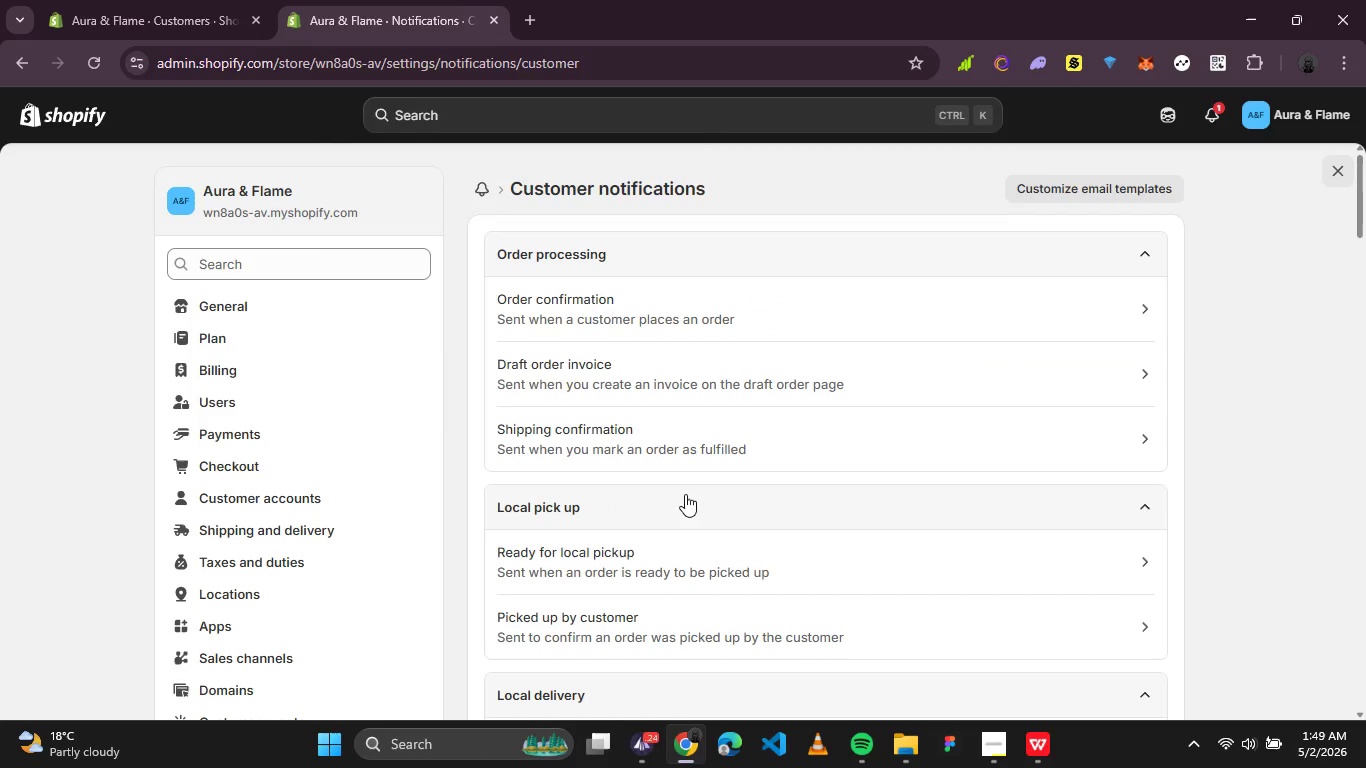 
scroll: coordinate [687, 497], scroll_direction: down, amount: 8.0
 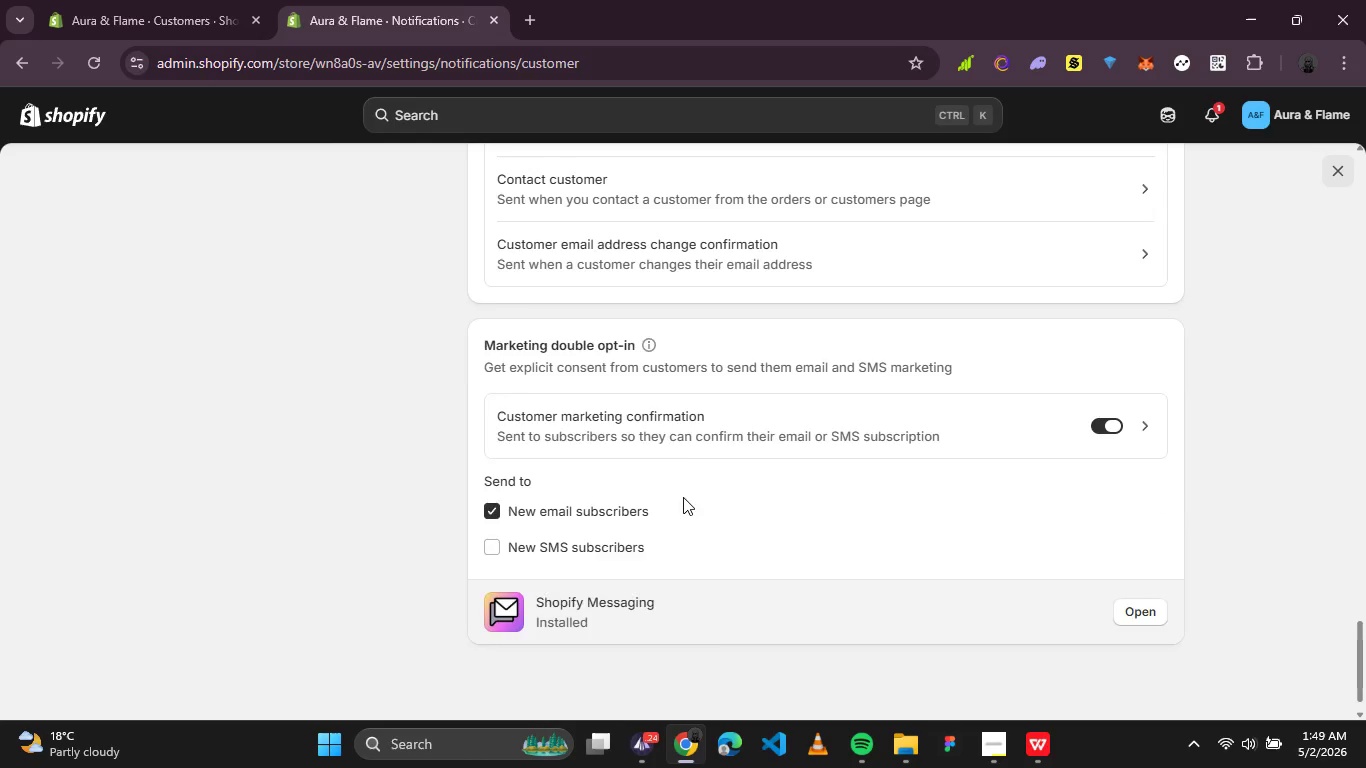 
scroll: coordinate [654, 455], scroll_direction: up, amount: 2.0
 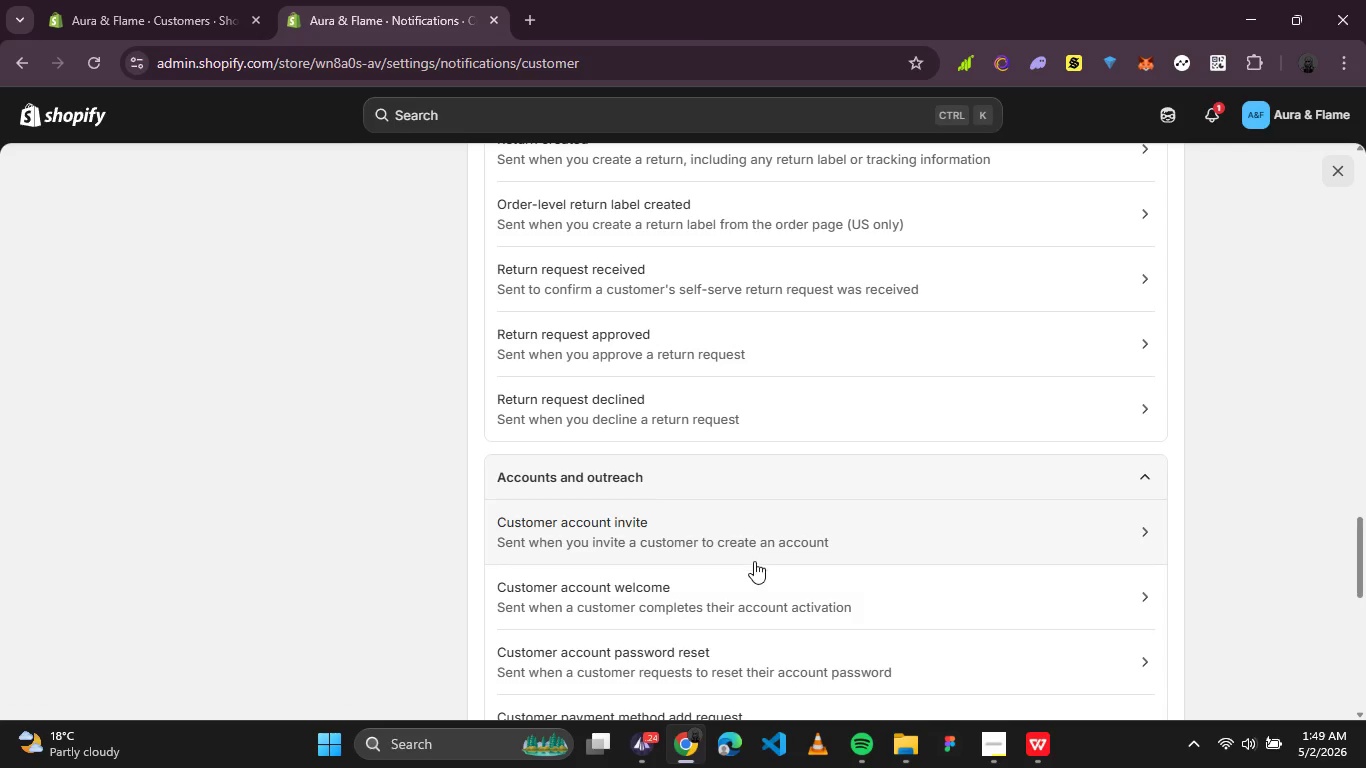 
left_click([751, 577])
 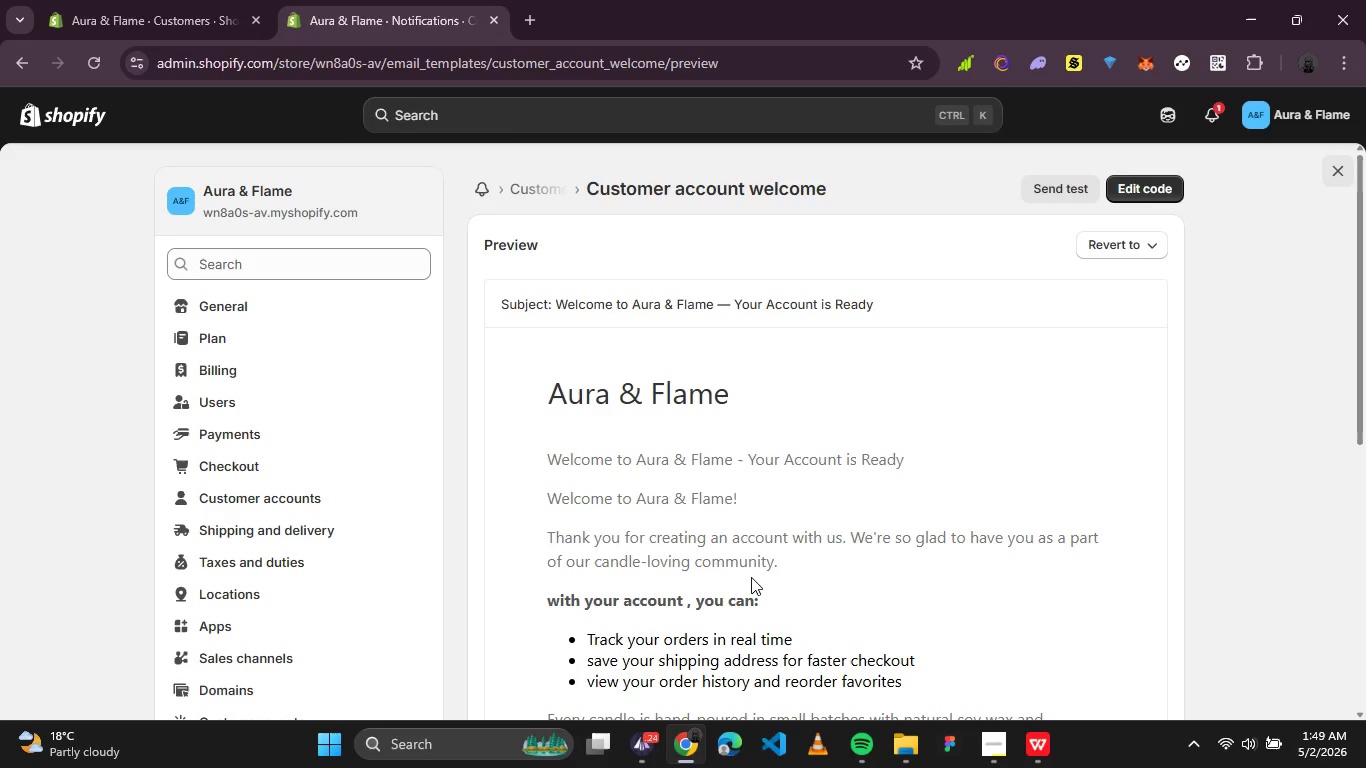 
scroll: coordinate [745, 560], scroll_direction: up, amount: 3.0
 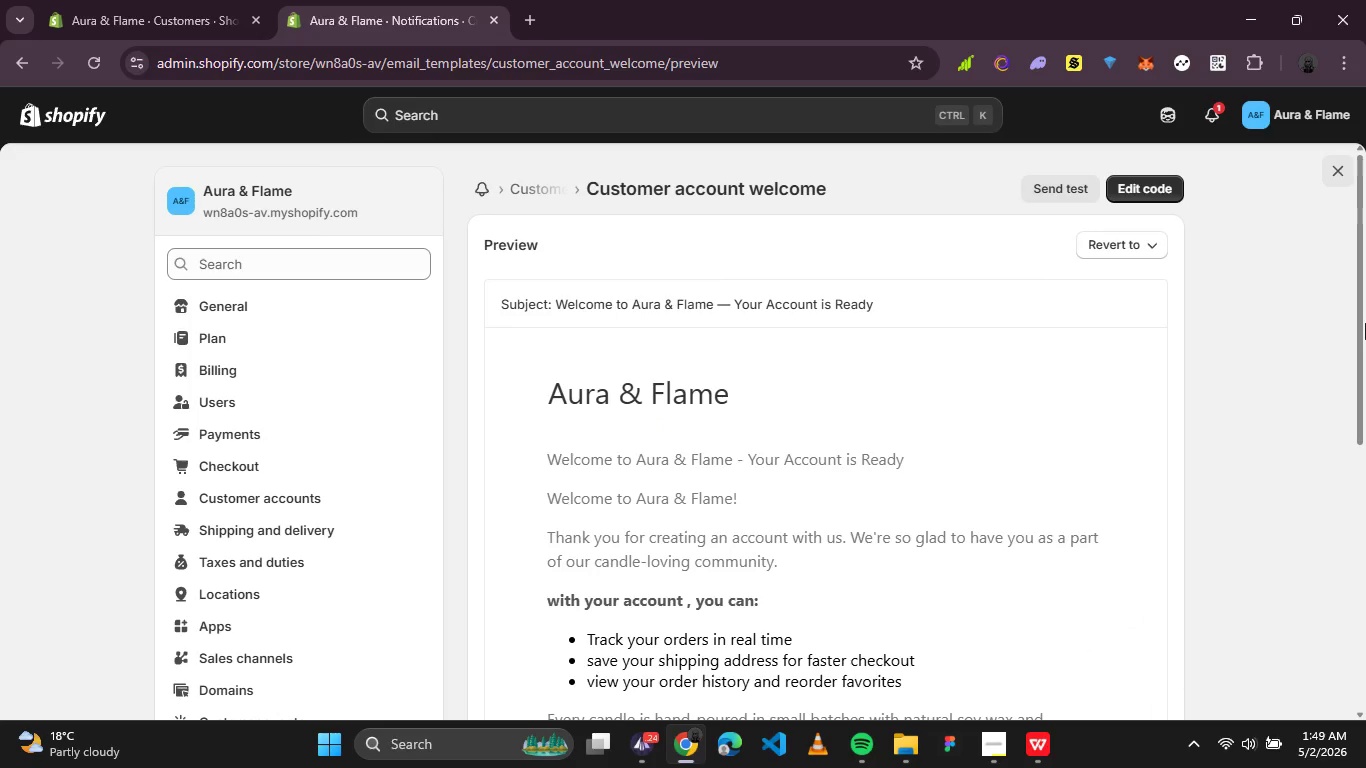 